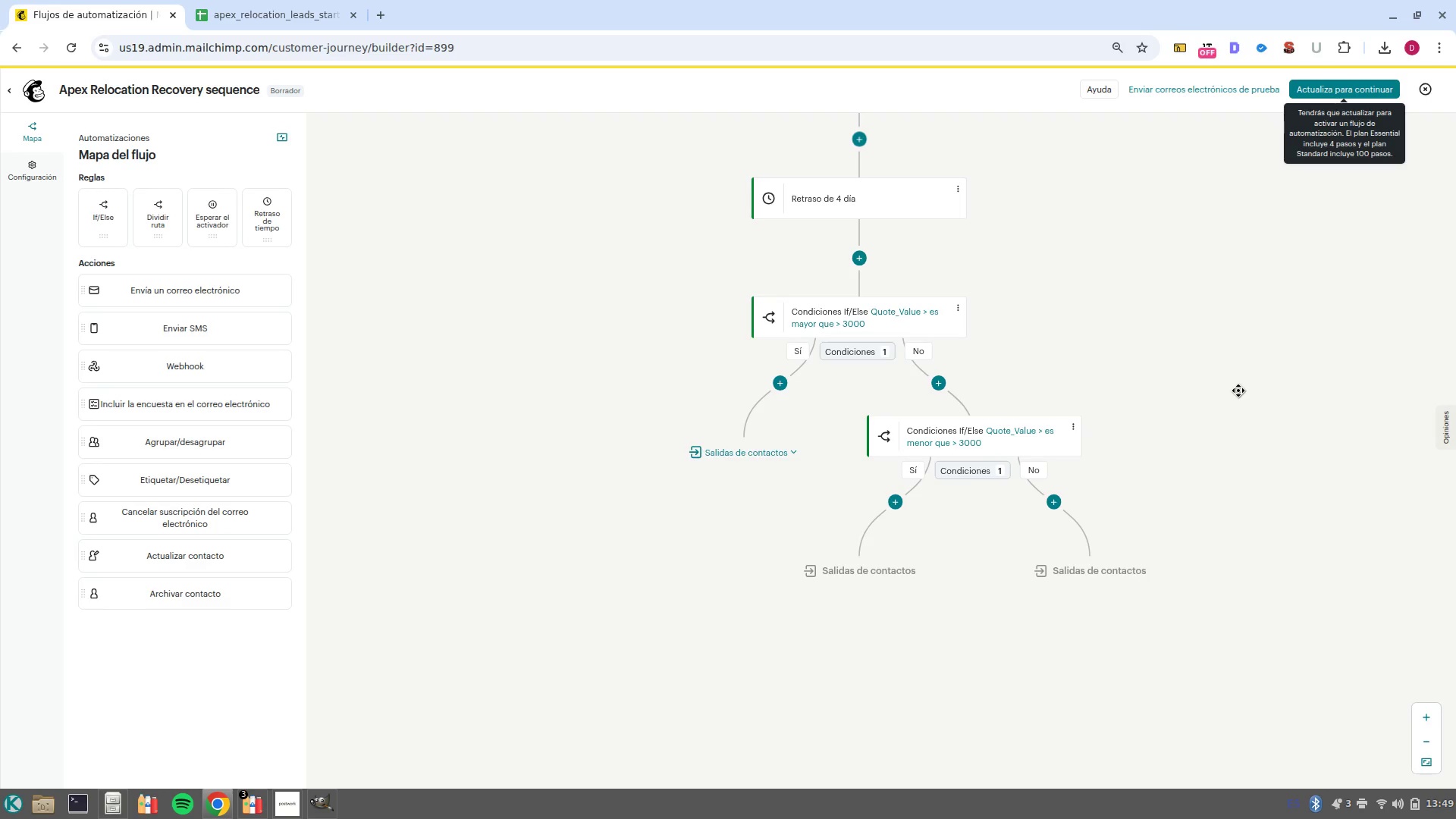 
scroll: coordinate [1050, 488], scroll_direction: up, amount: 7.0
 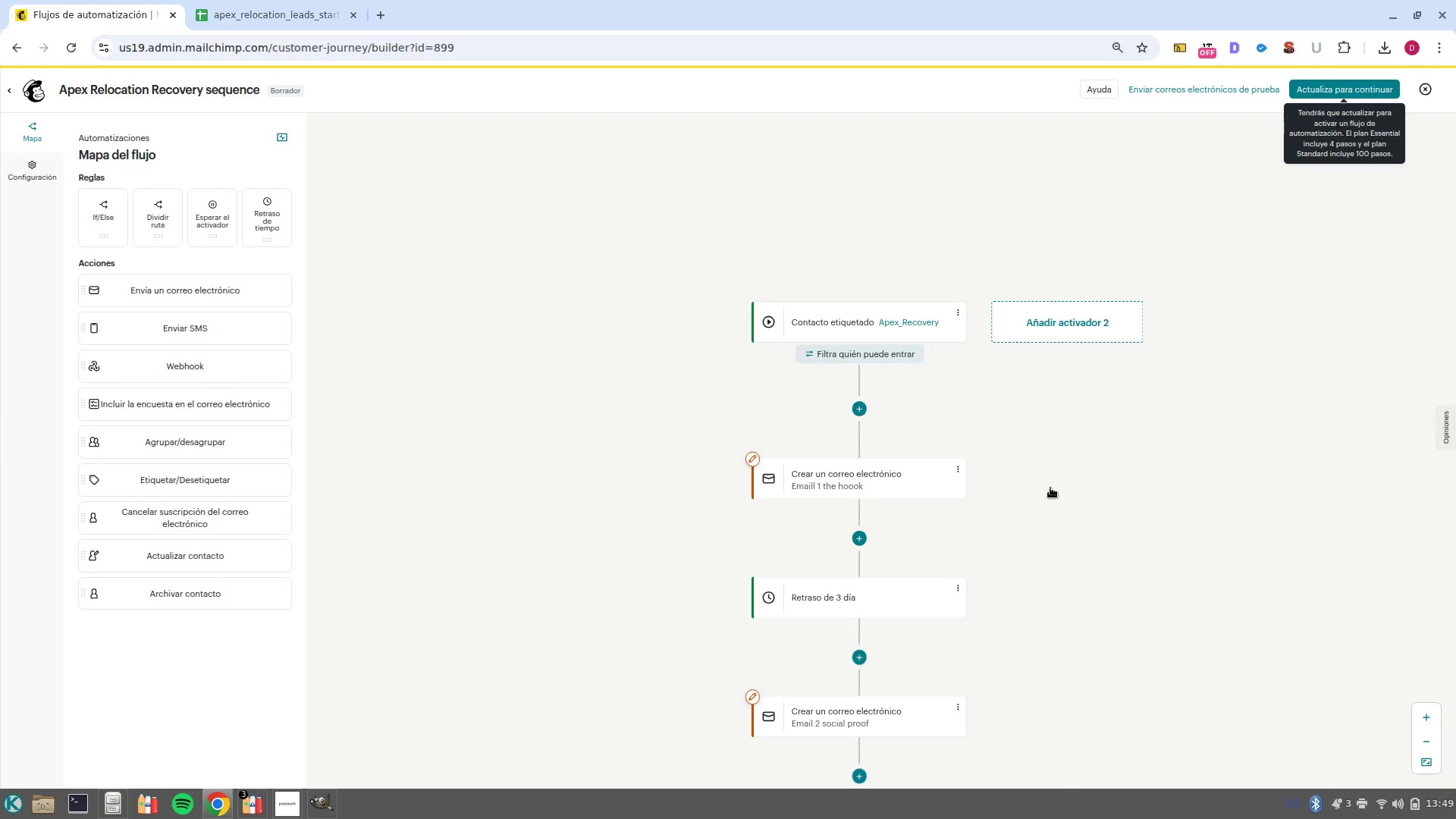 
scroll: coordinate [1050, 488], scroll_direction: down, amount: 2.0
 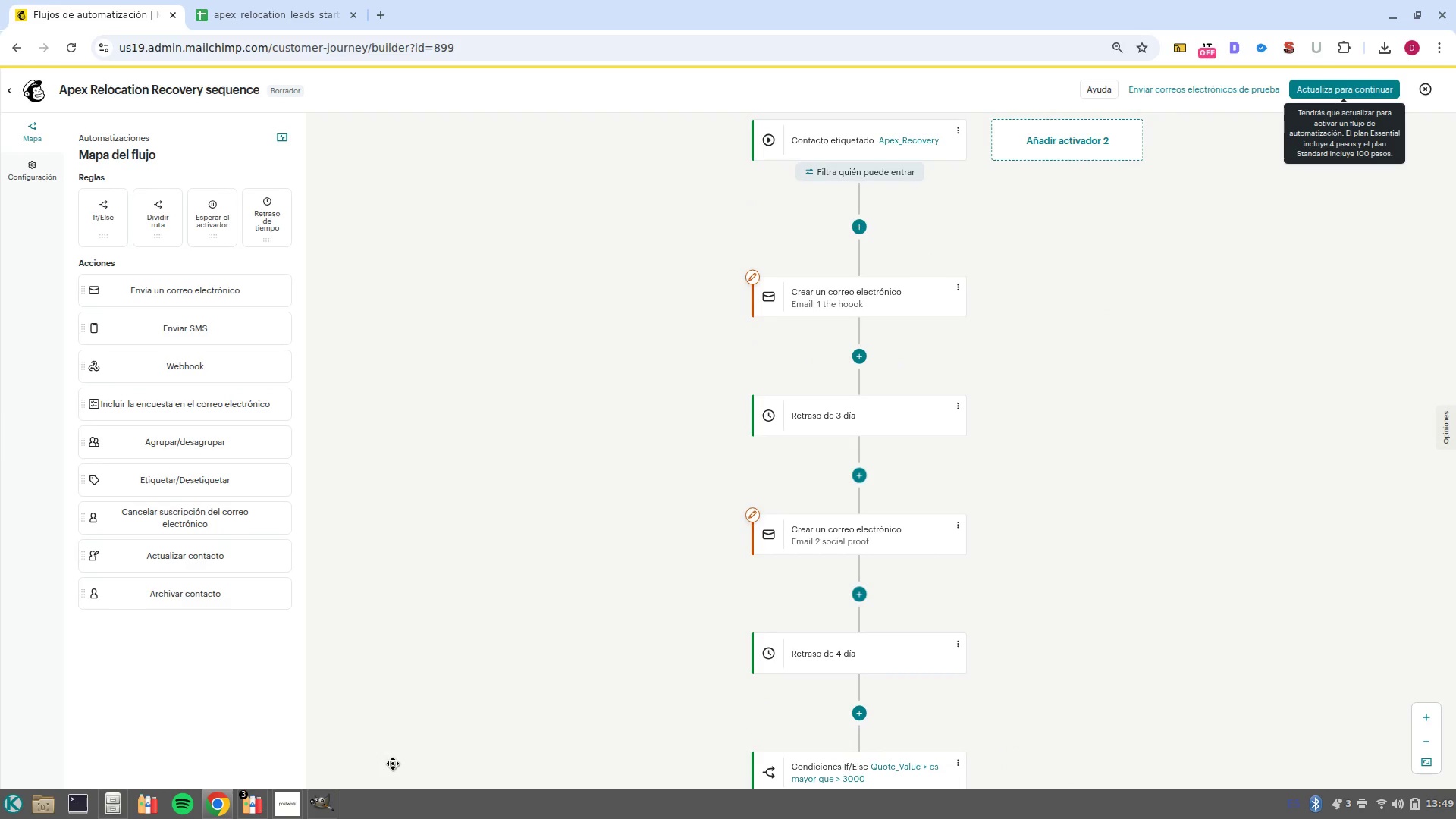 
left_click([396, 686])
 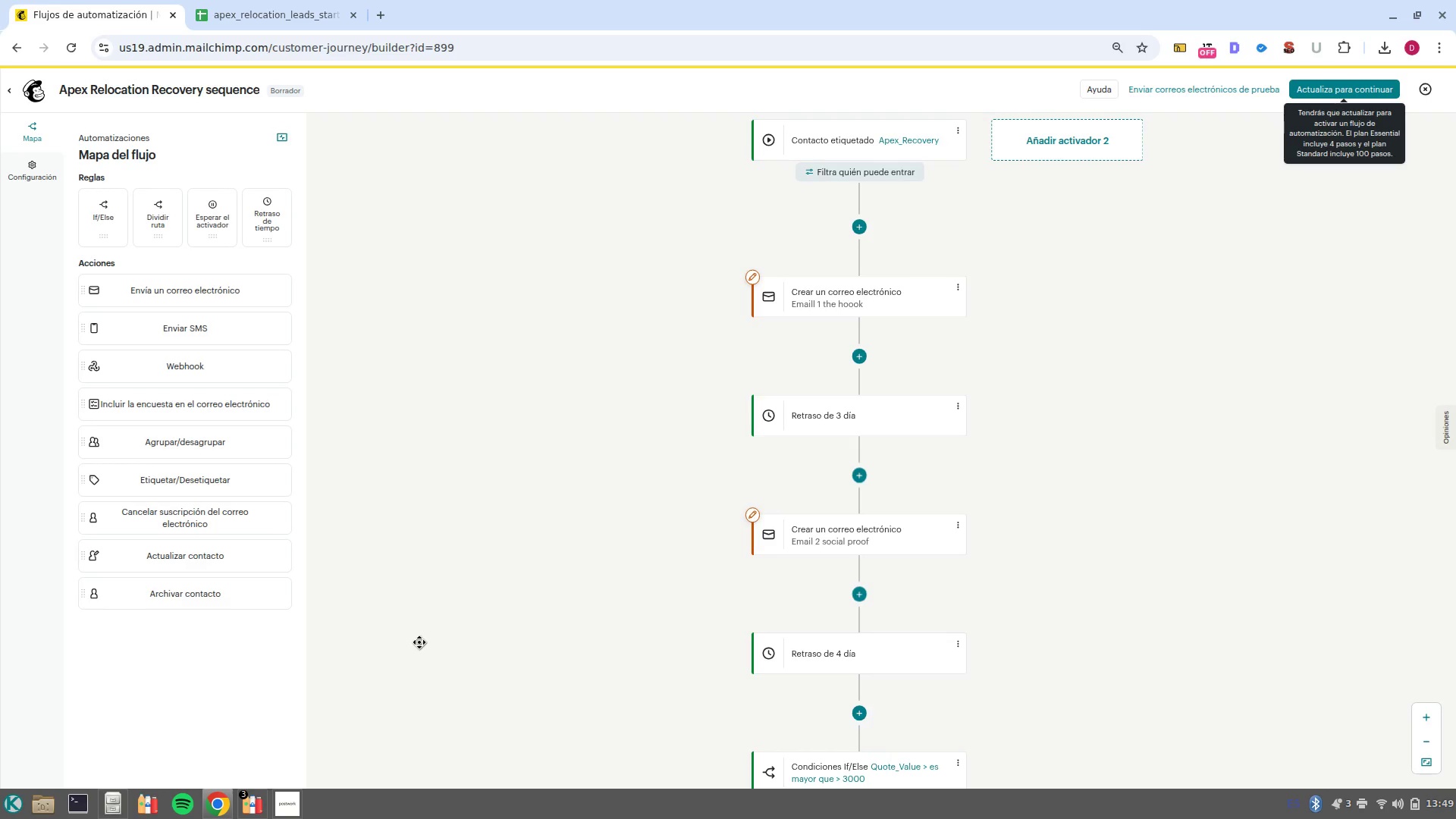 
wait(10.75)
 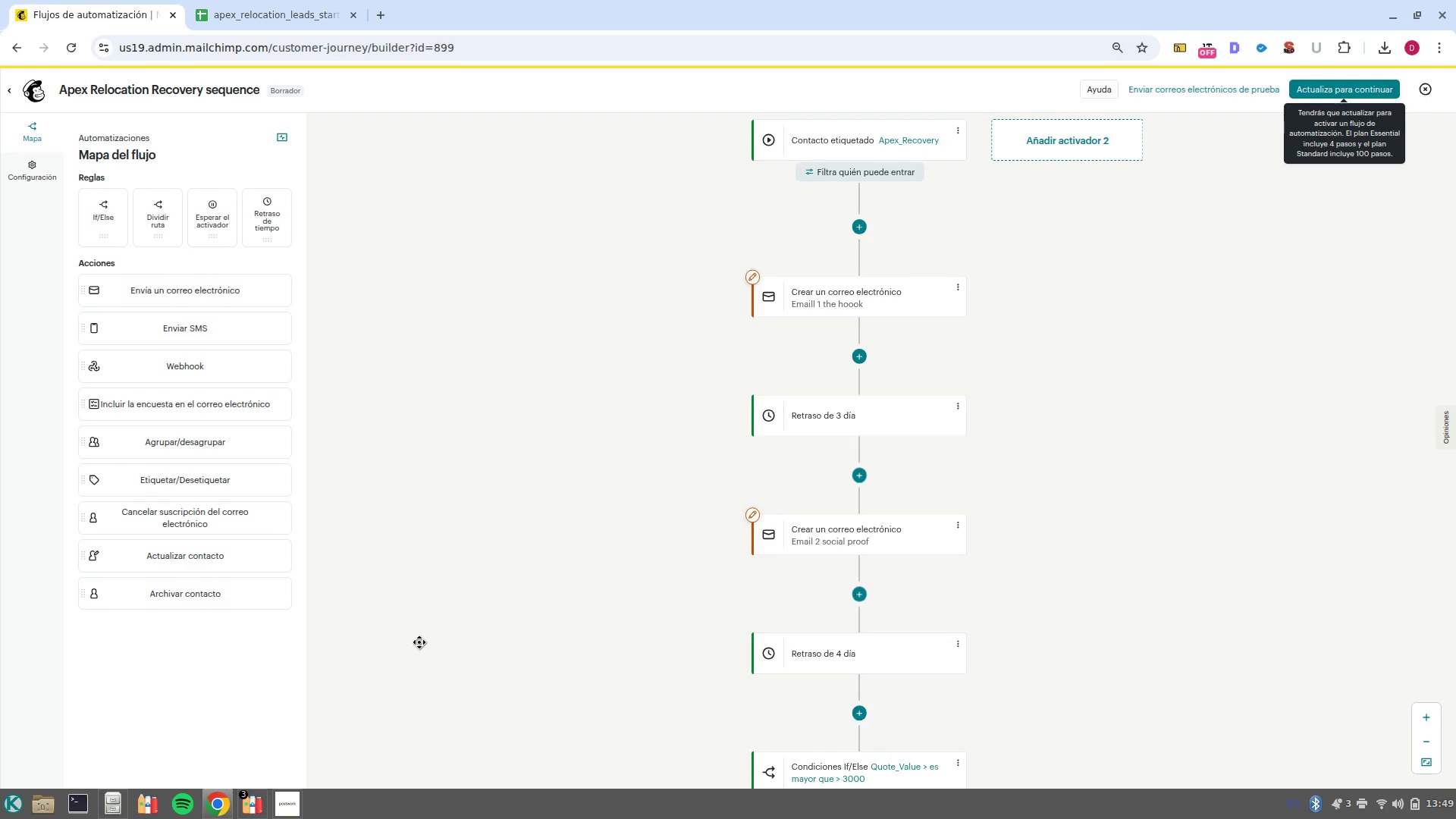 
scroll: coordinate [897, 621], scroll_direction: down, amount: 4.0
 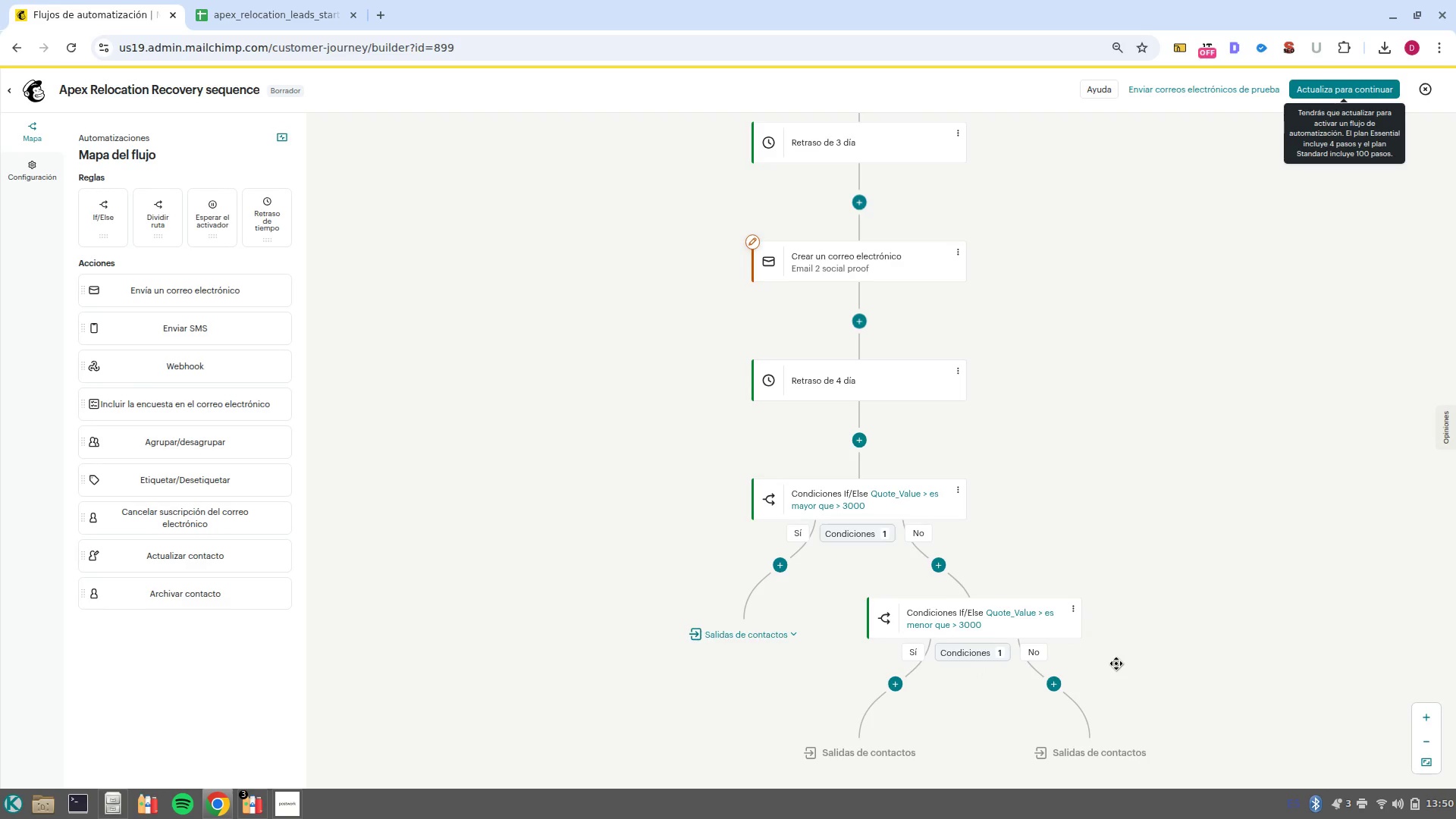 
wait(77.39)
 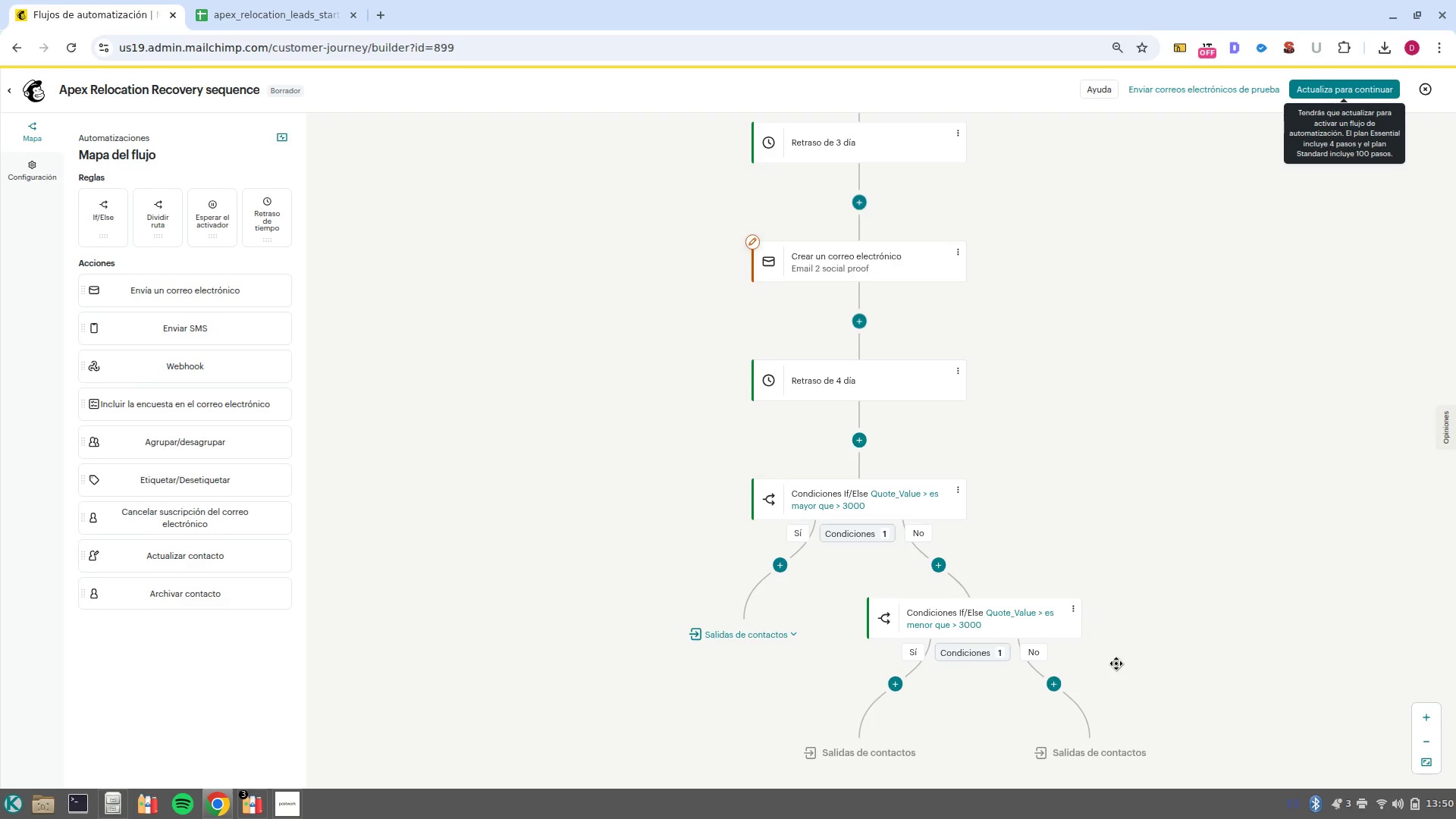 
left_click([111, 812])
 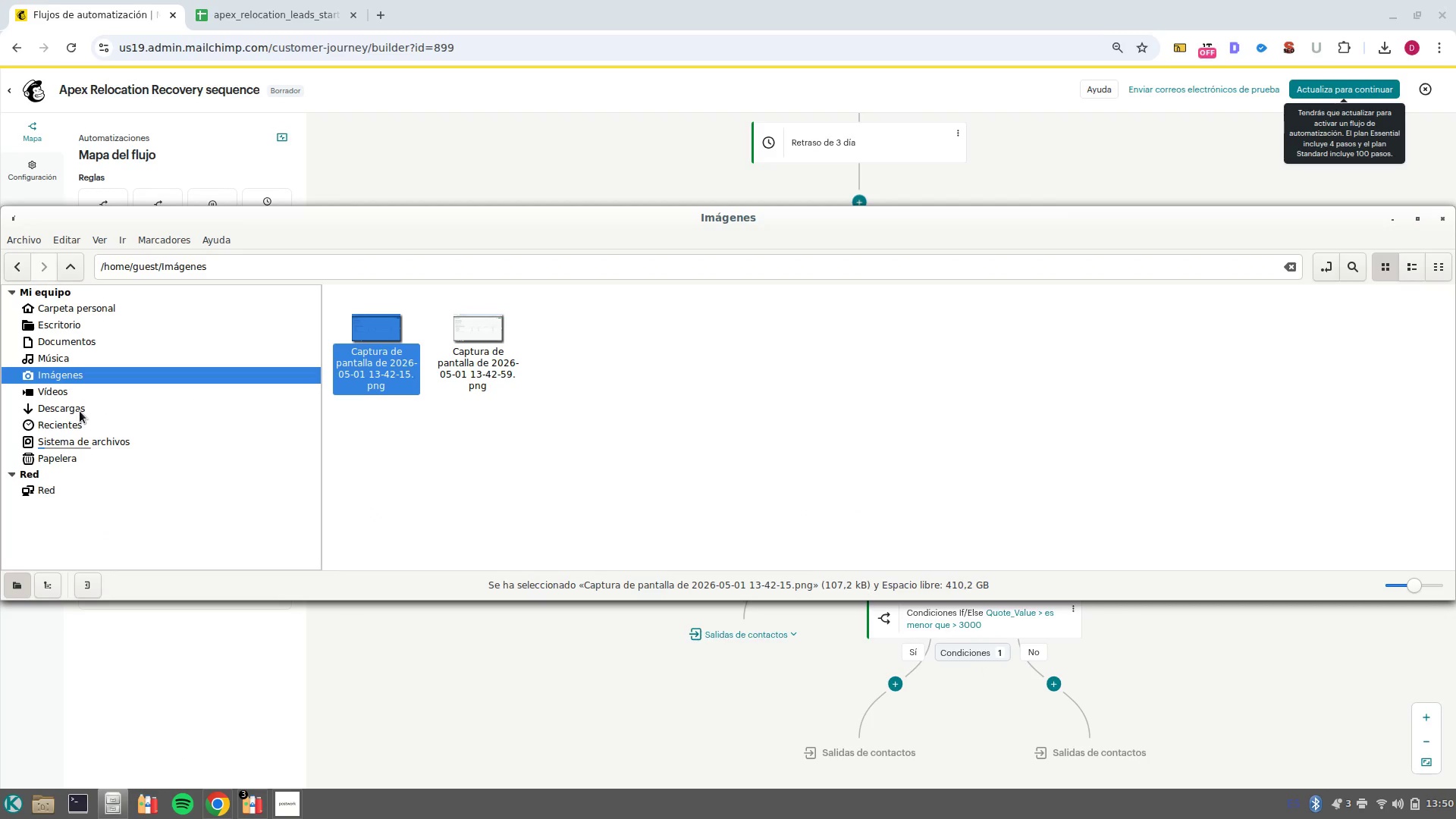 
left_click([80, 411])
 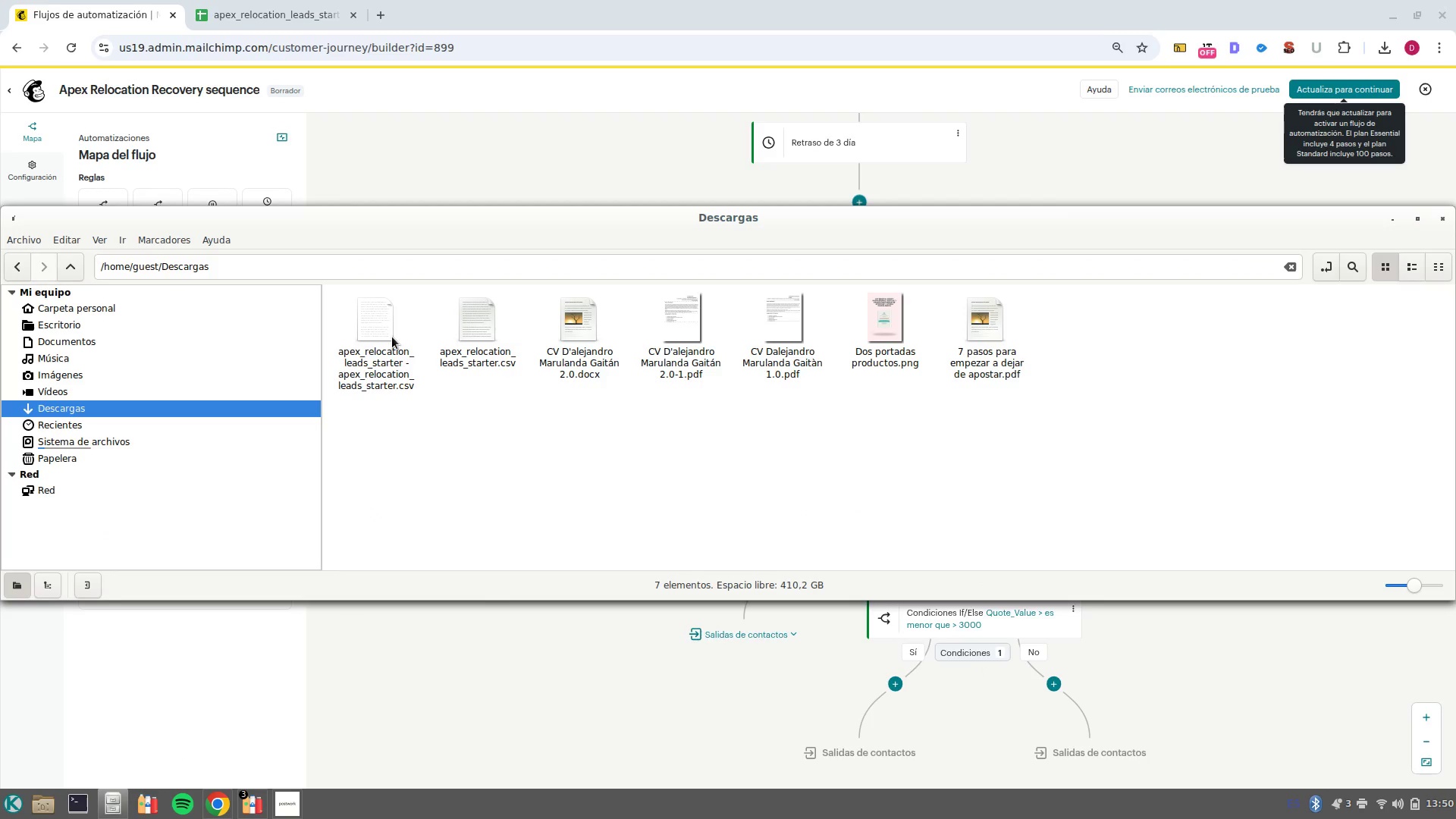 
double_click([389, 337])
 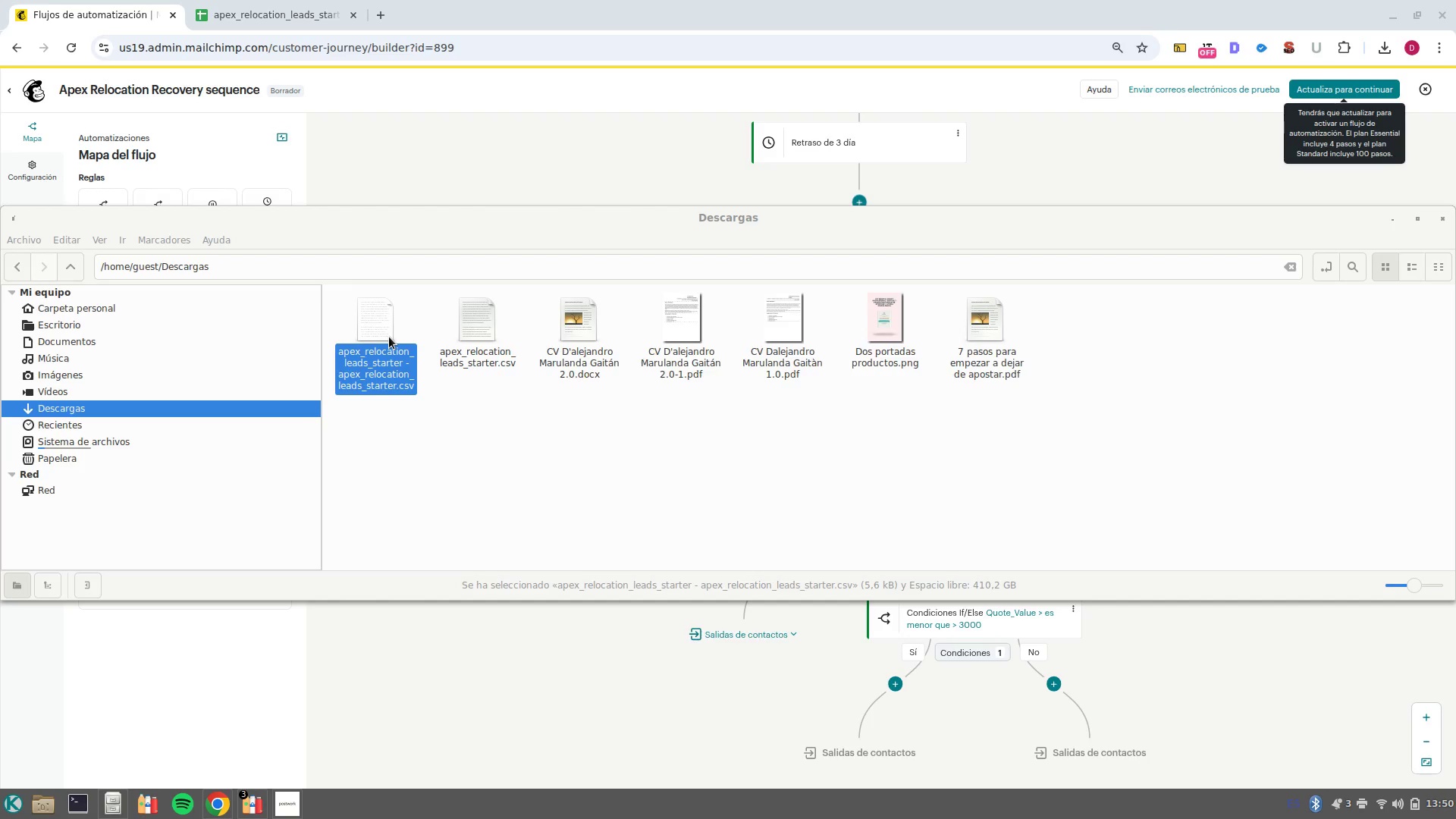 
mouse_move([480, 350])